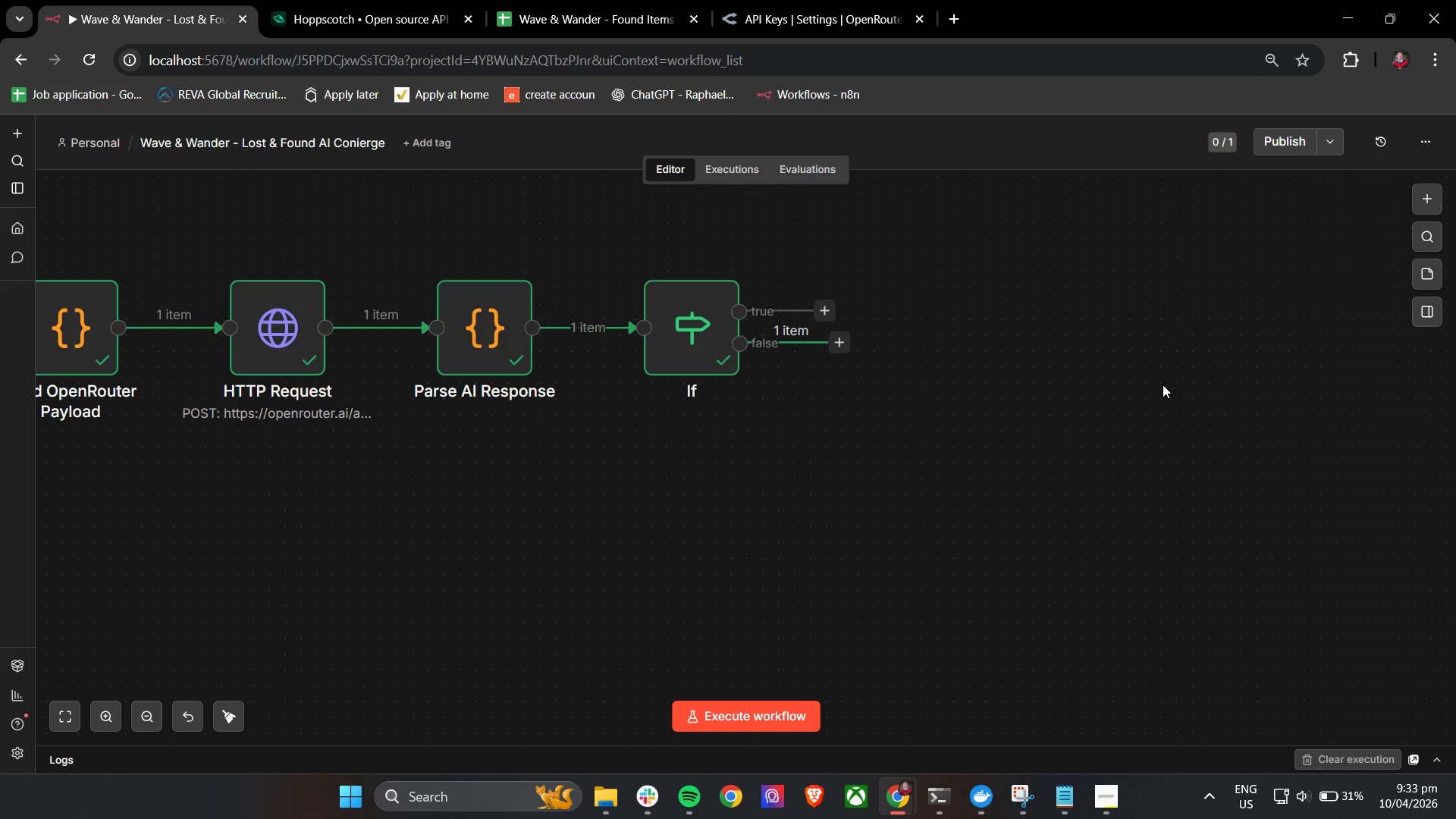 
left_click([844, 344])
 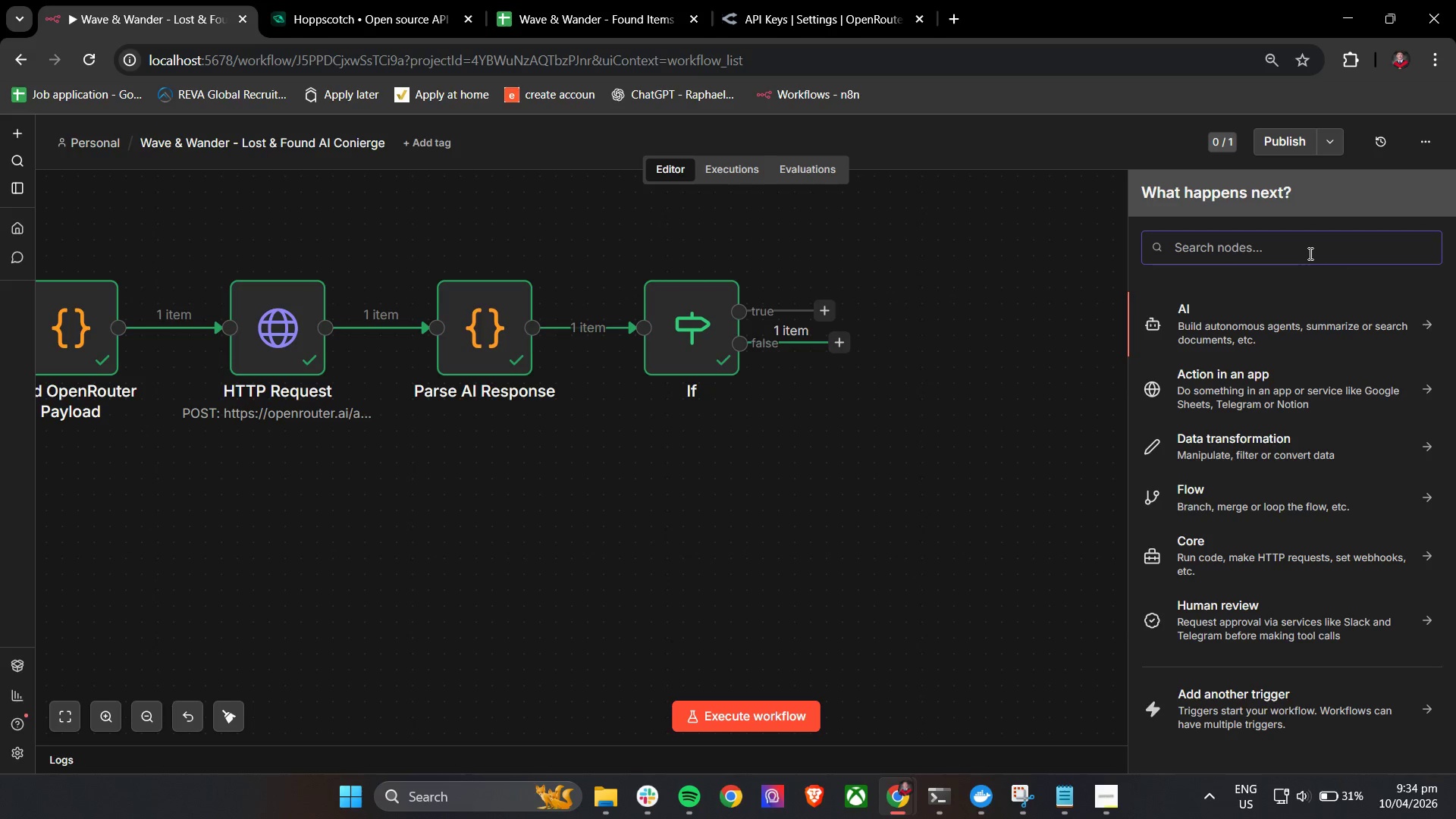 
double_click([1307, 244])
 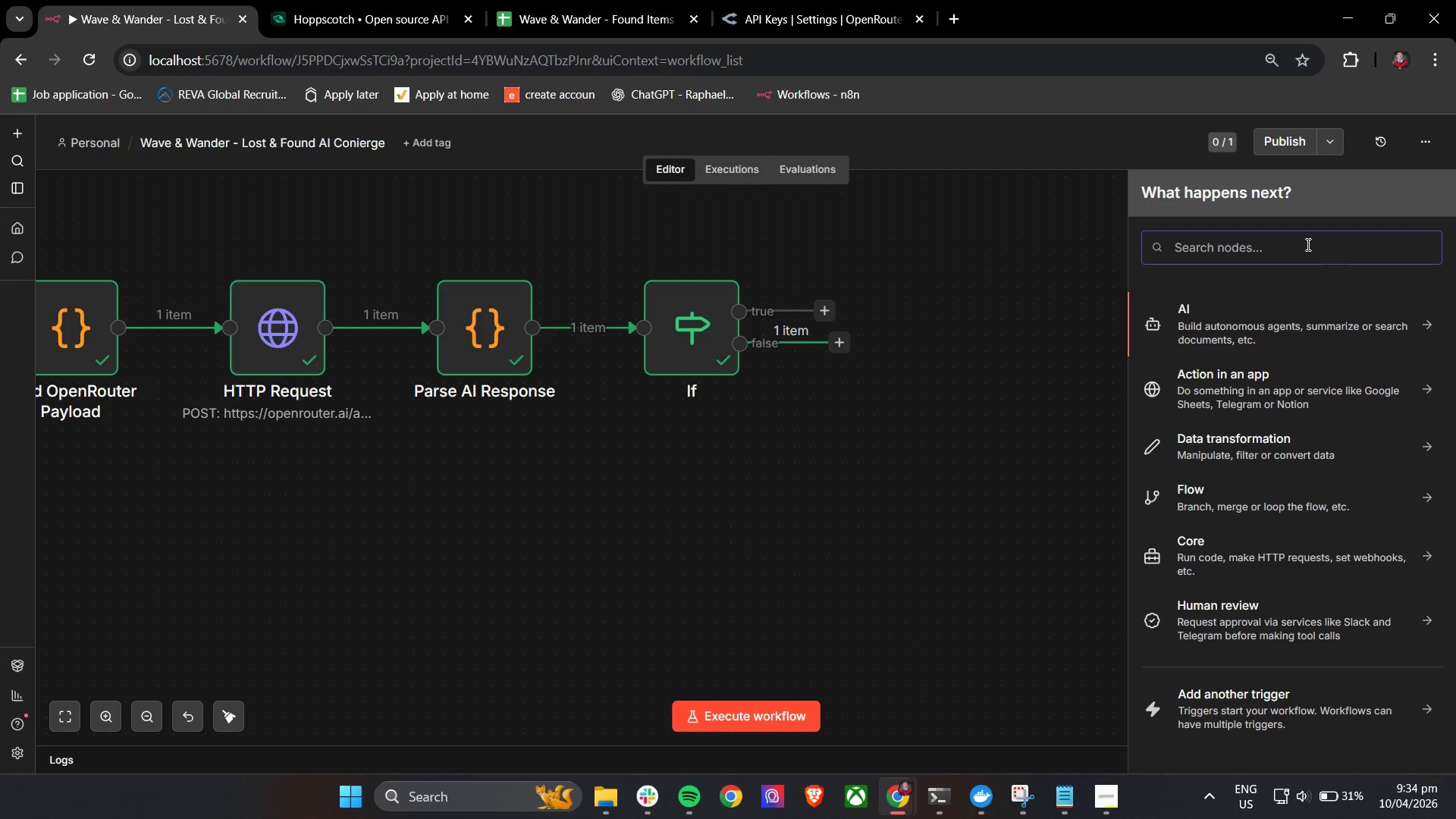 
type(emai)
 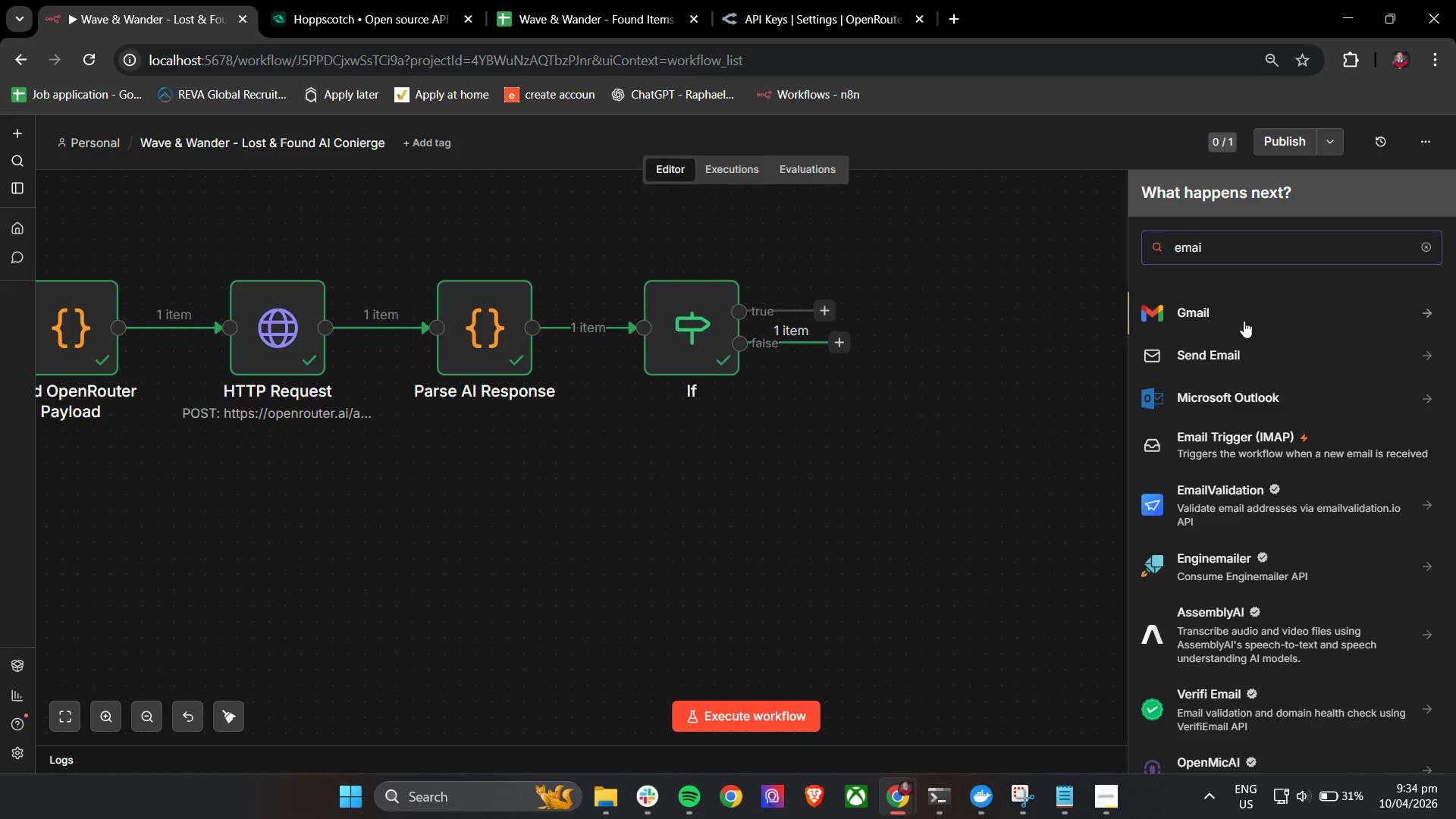 
left_click([1242, 322])
 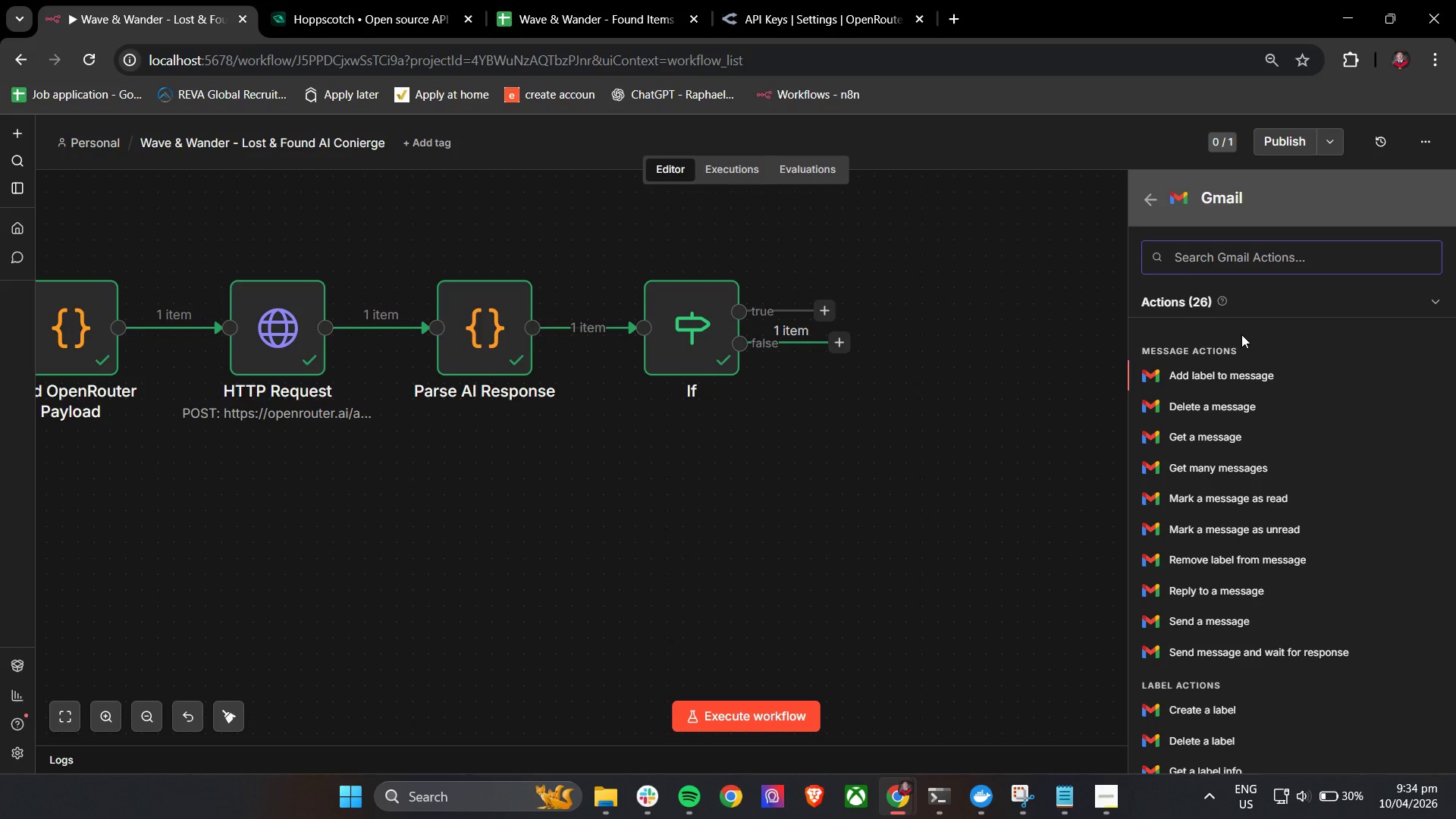 
wait(5.08)
 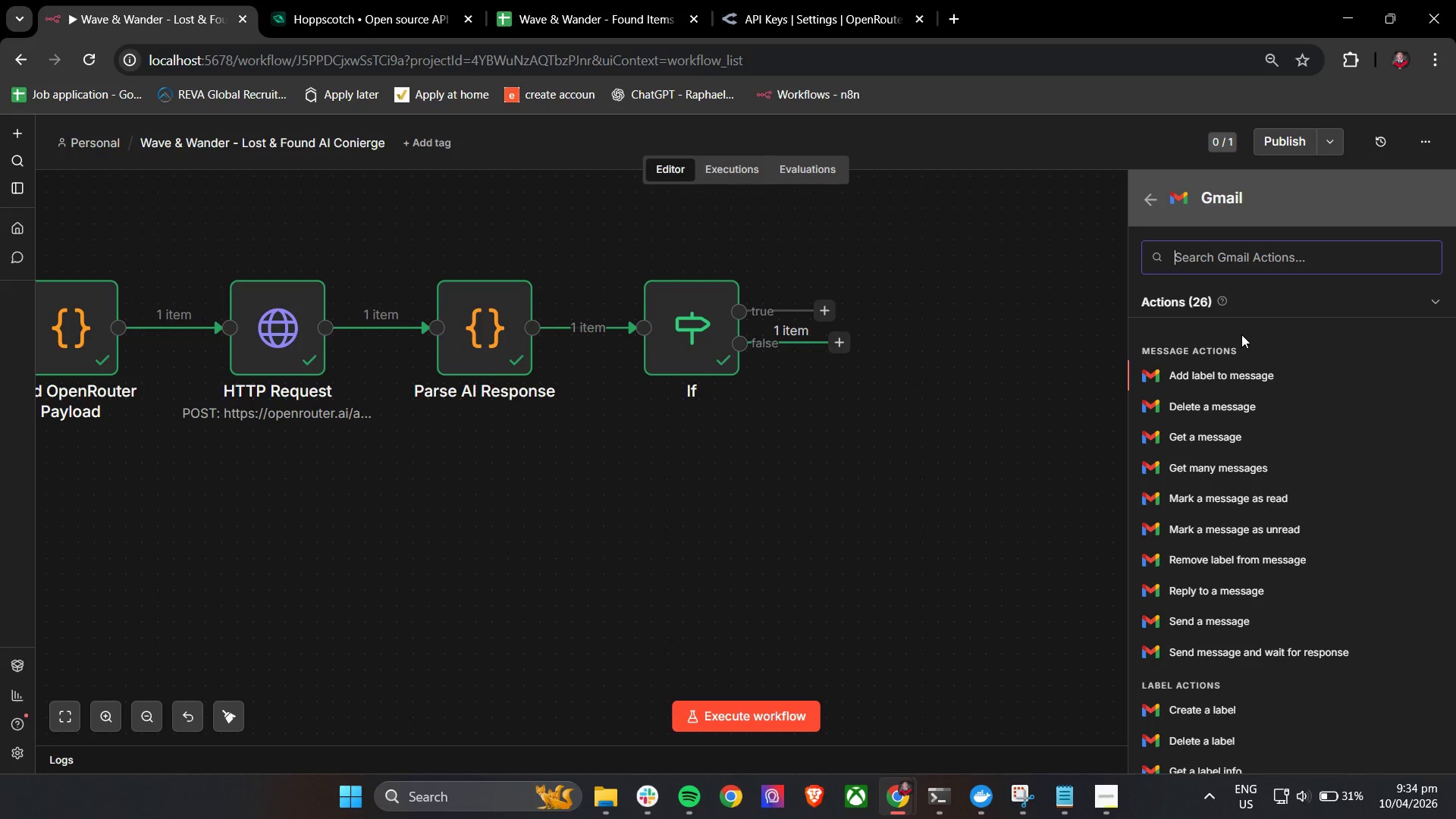 
key(S)
 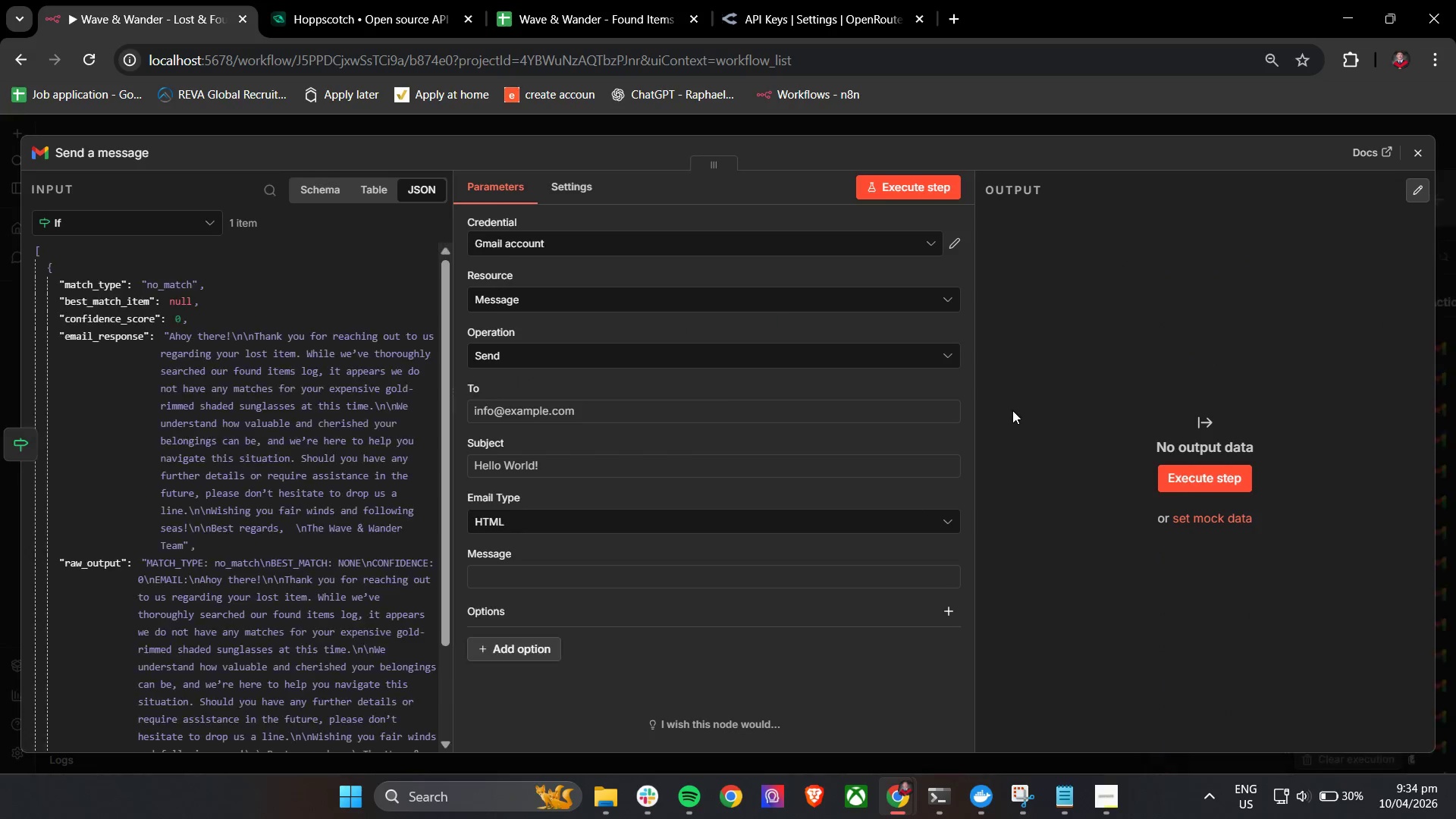 
mouse_move([665, 414])
 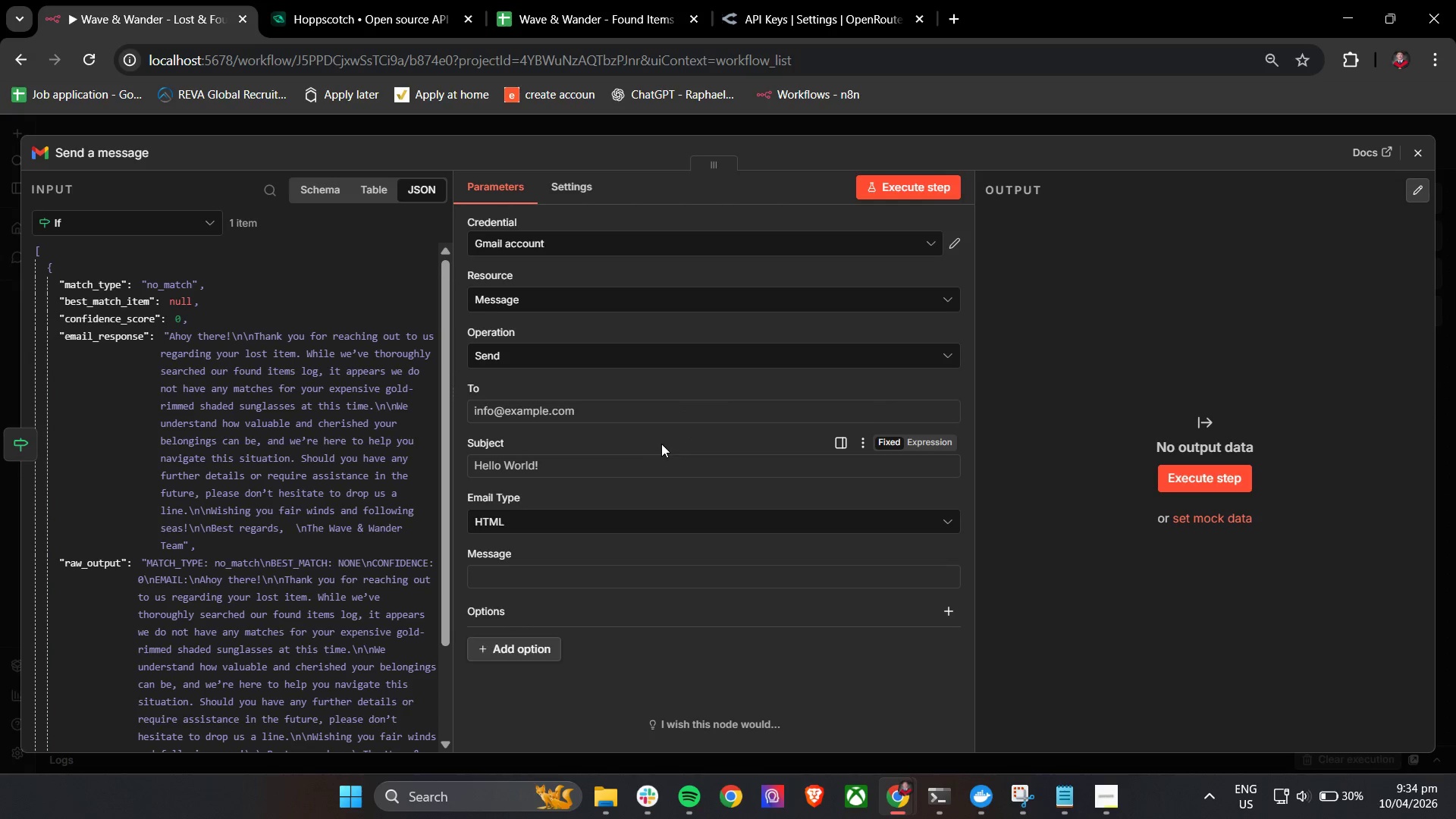 
wait(11.22)
 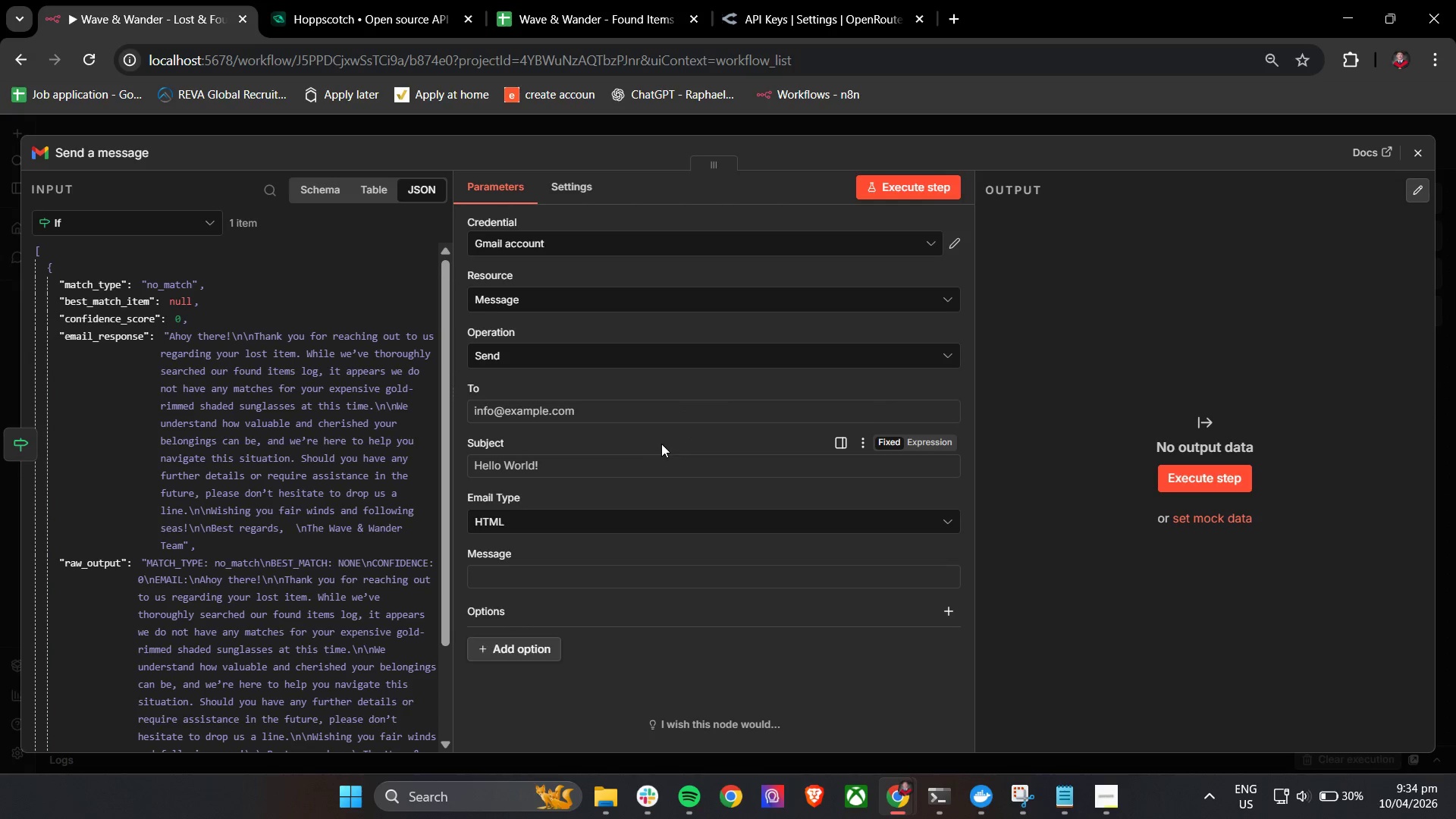 
left_click([538, 413])
 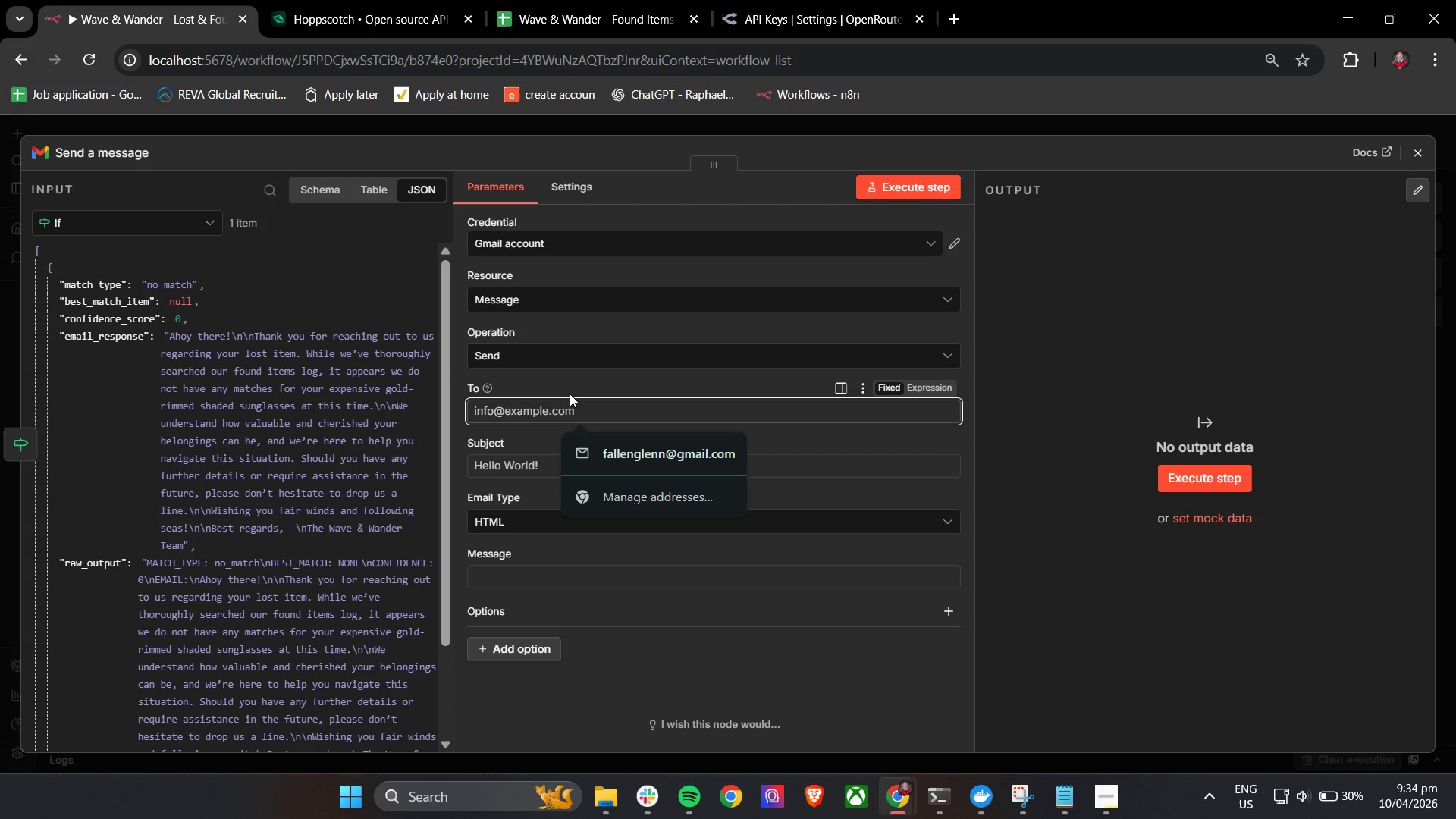 
left_click([569, 380])
 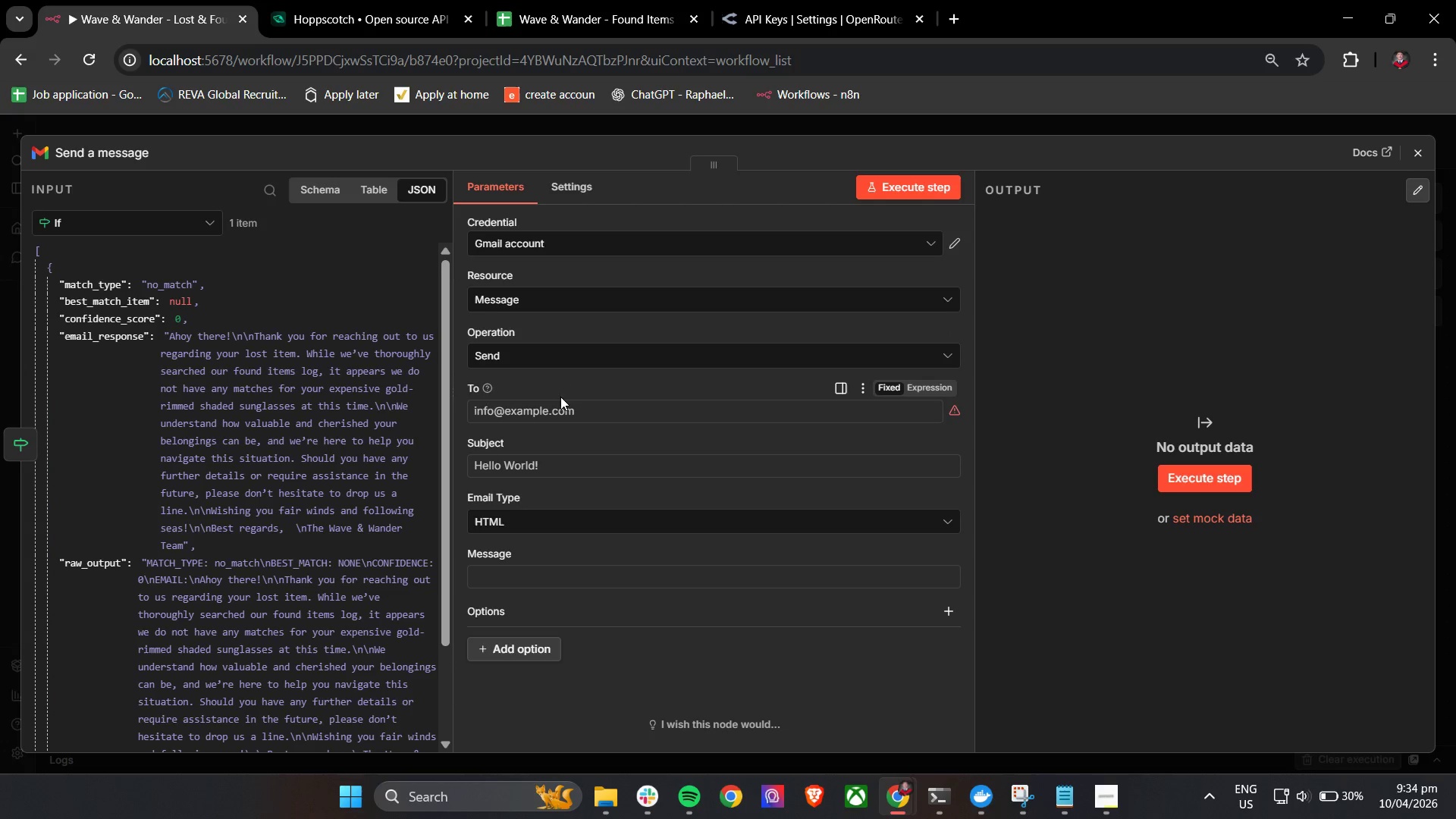 
left_click([560, 400])
 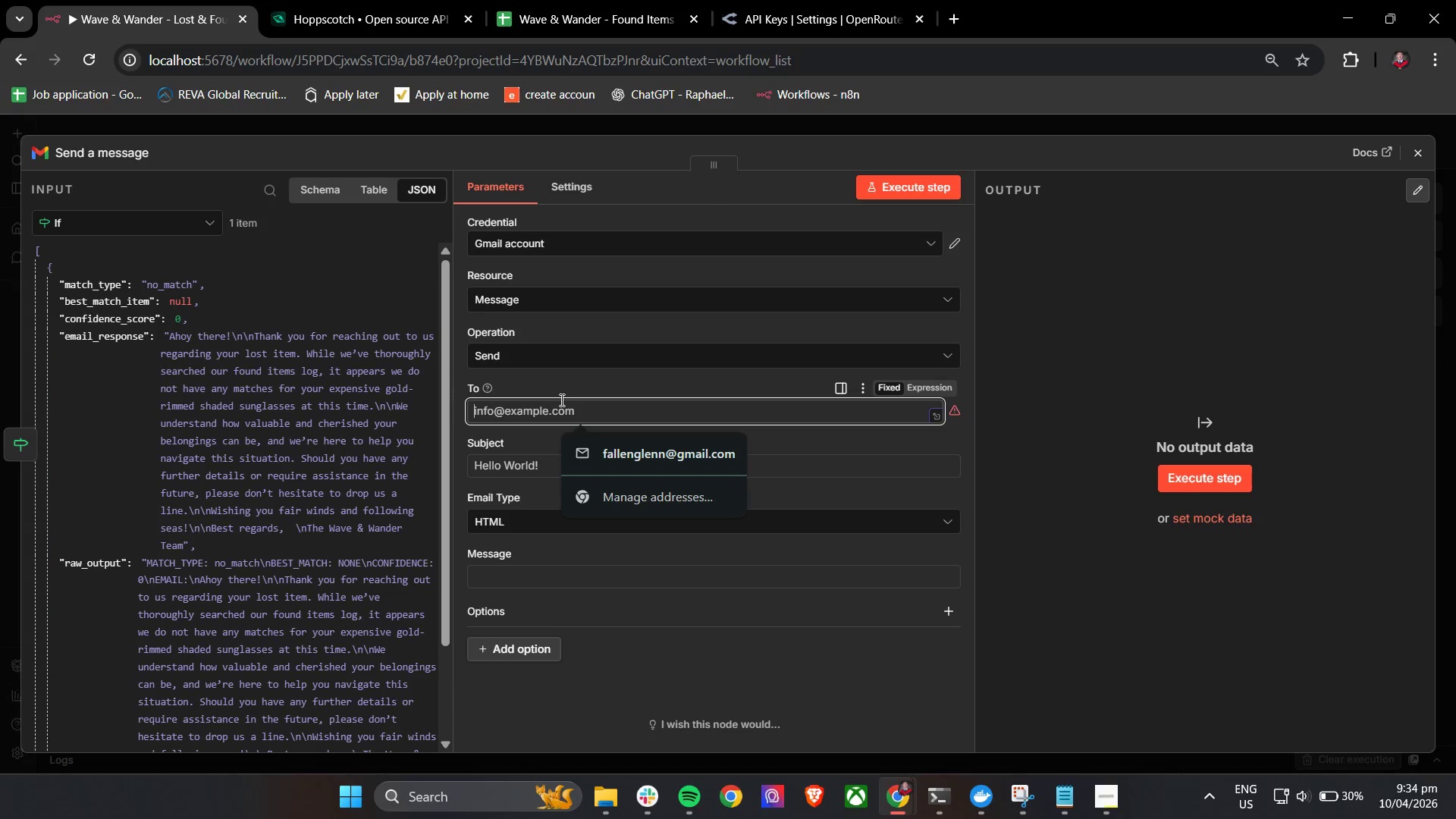 
key(Shift+BracketLeft)
 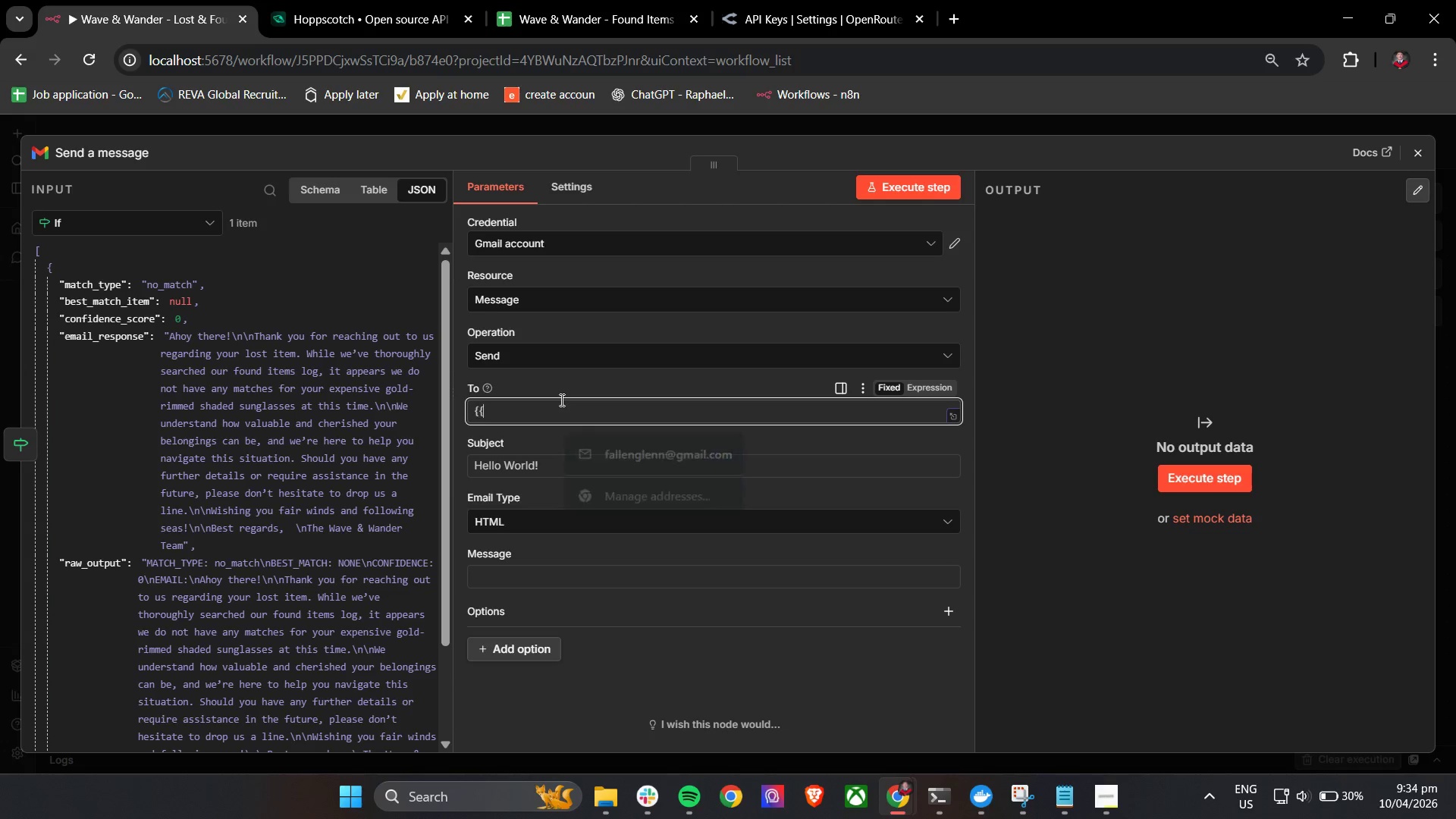 
key(Shift+BracketLeft)
 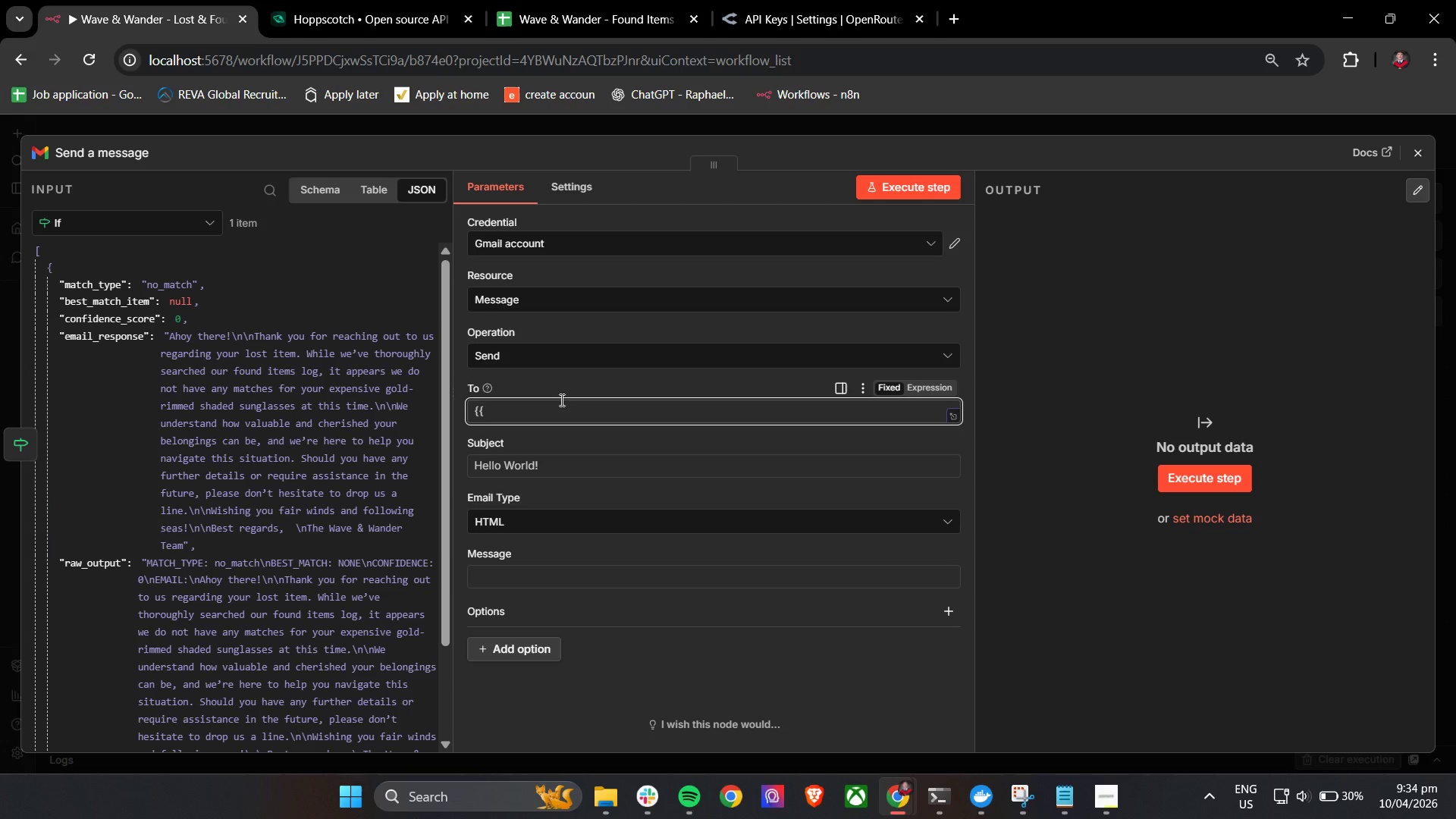 
key(Space)
 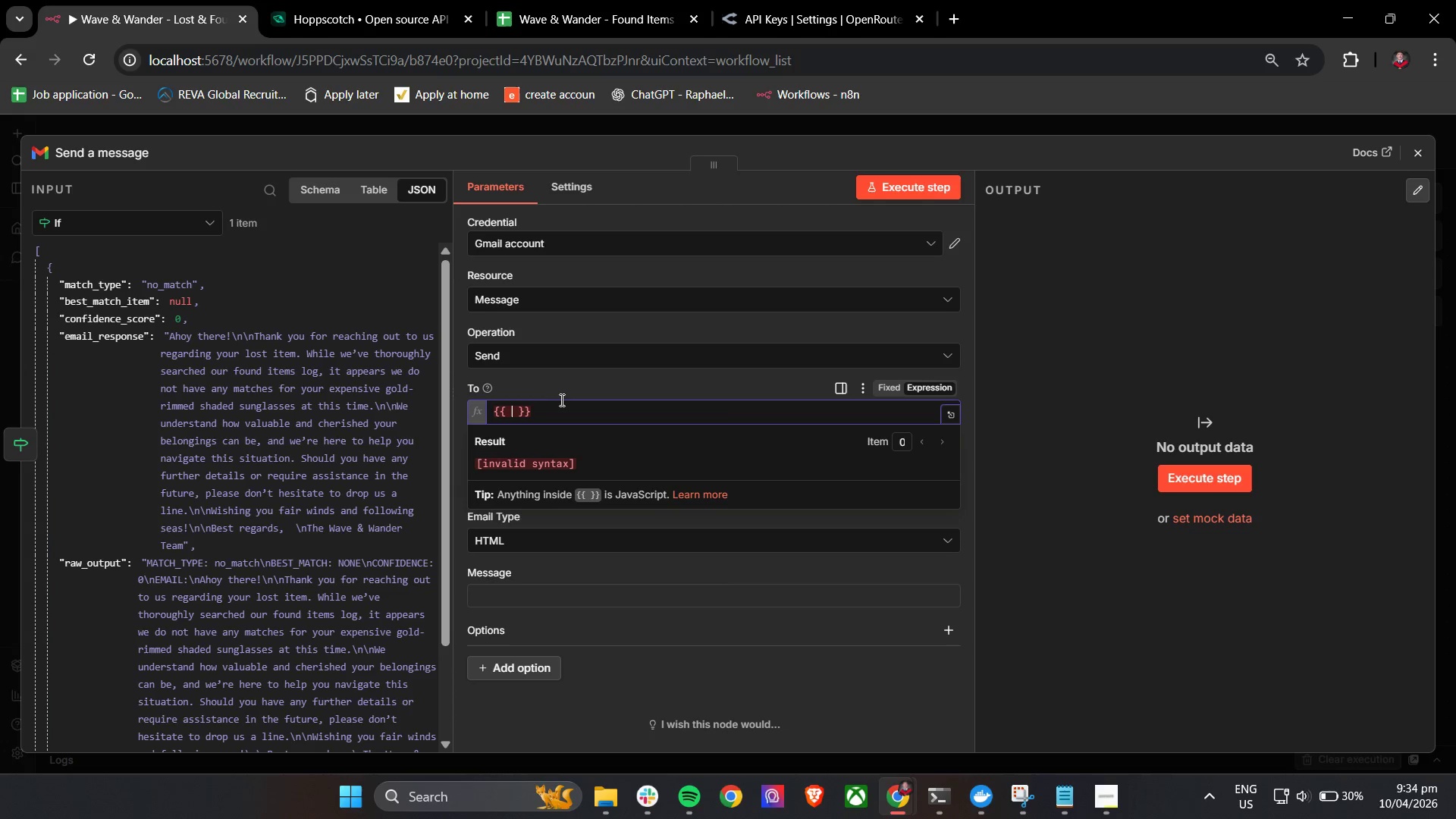 
key(Shift+4)
 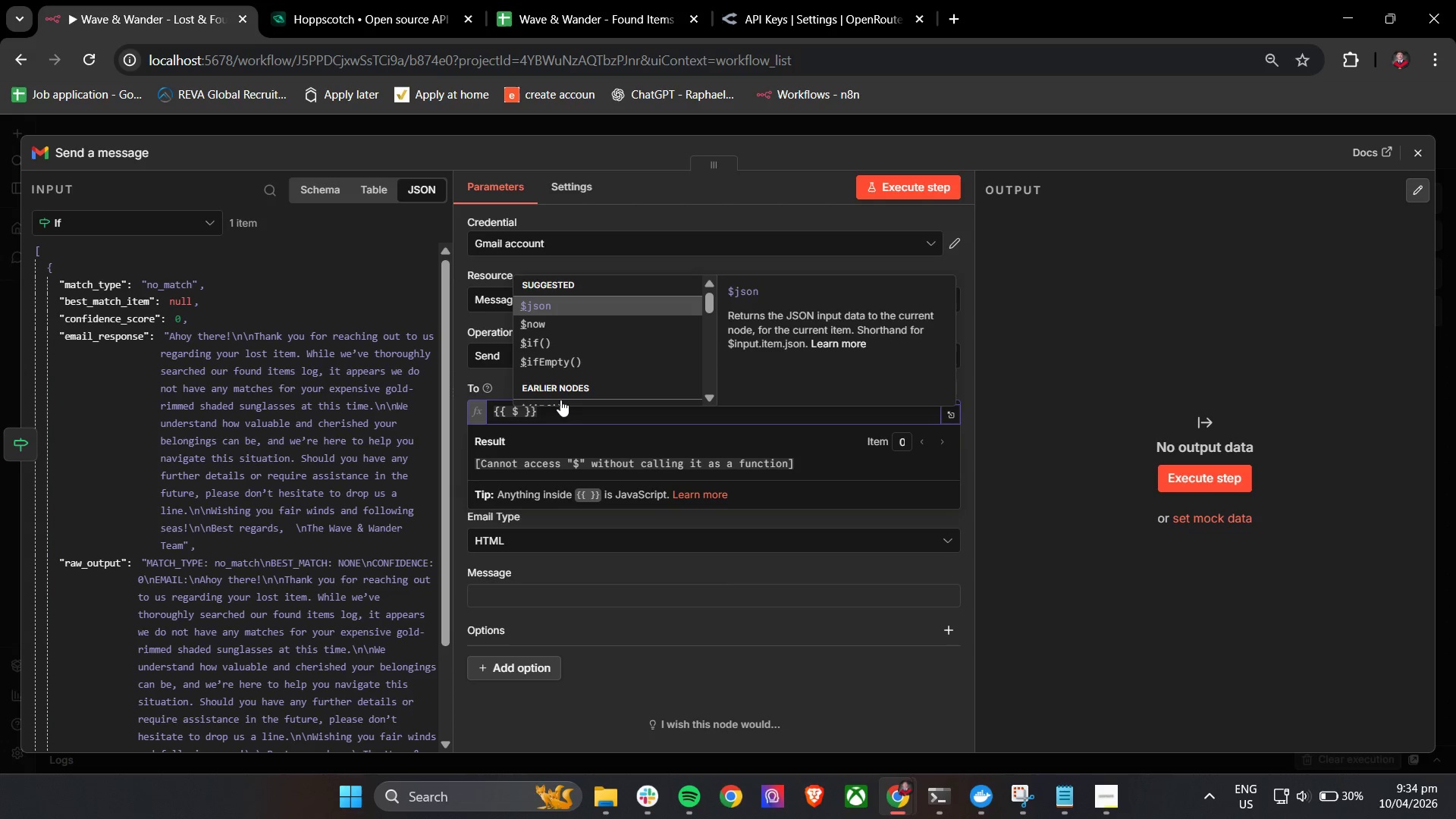 
key(Enter)
 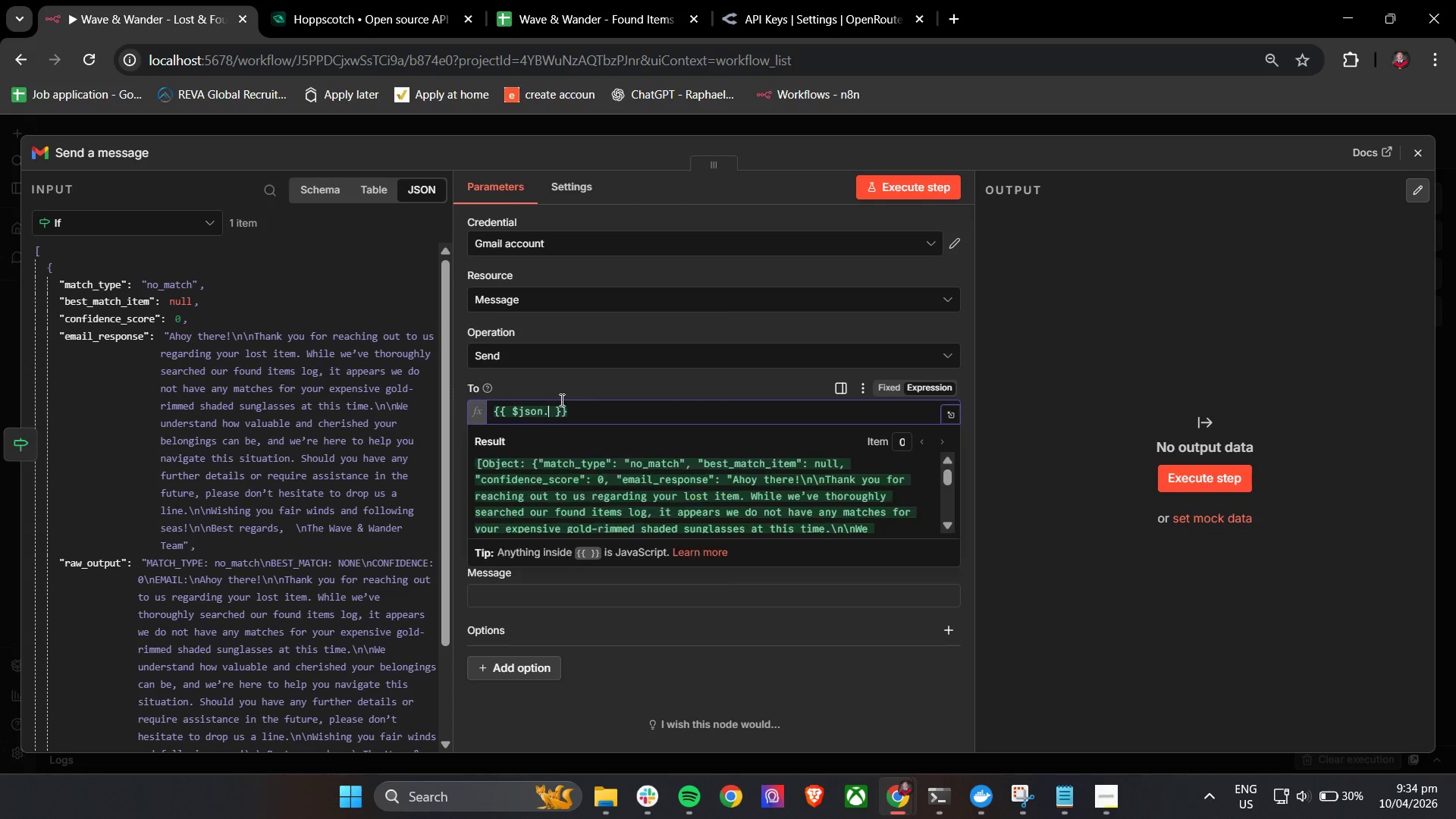 
key(Period)
 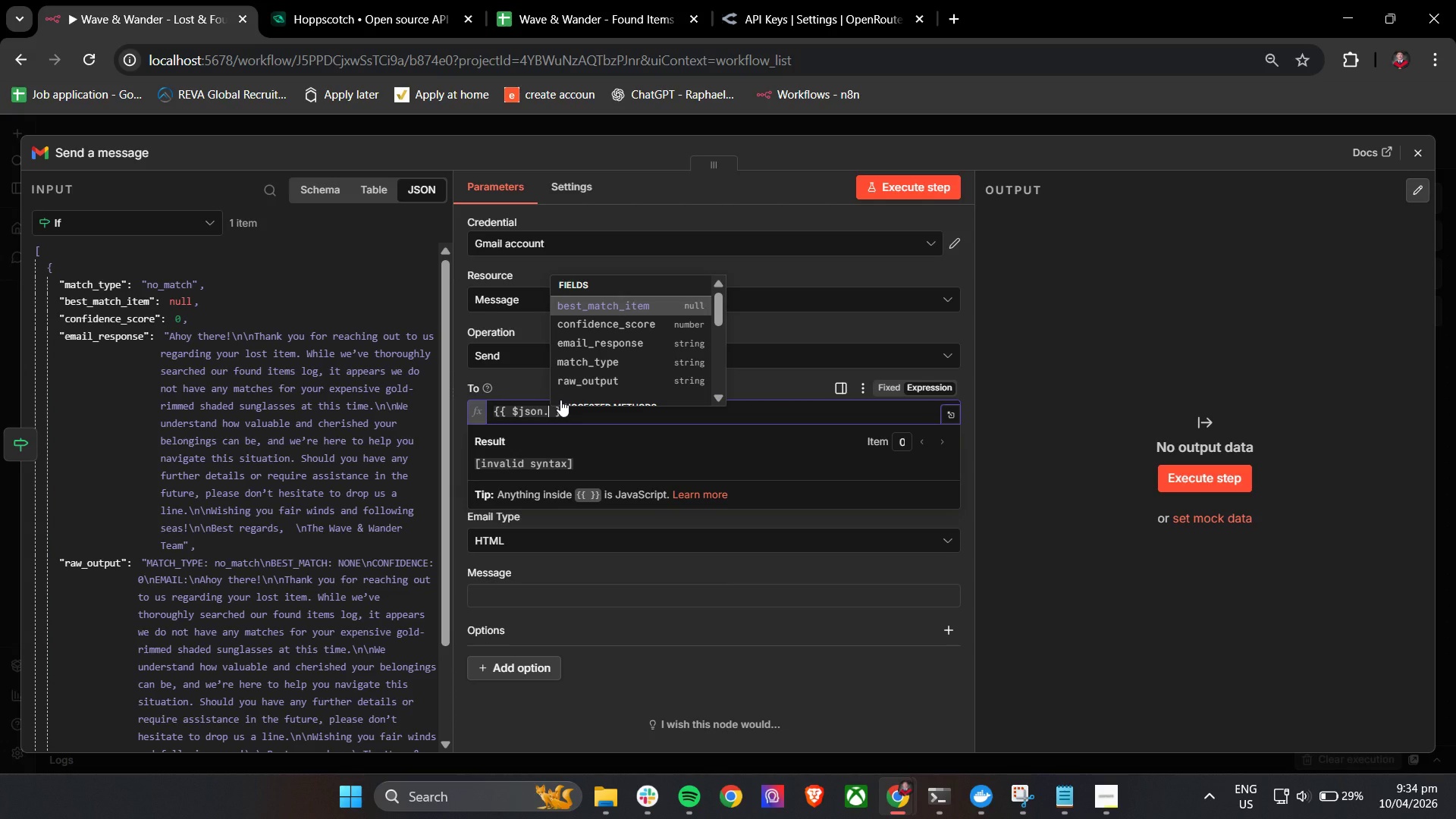 
type(bodu)
key(Backspace)
type(y.customer_email)
 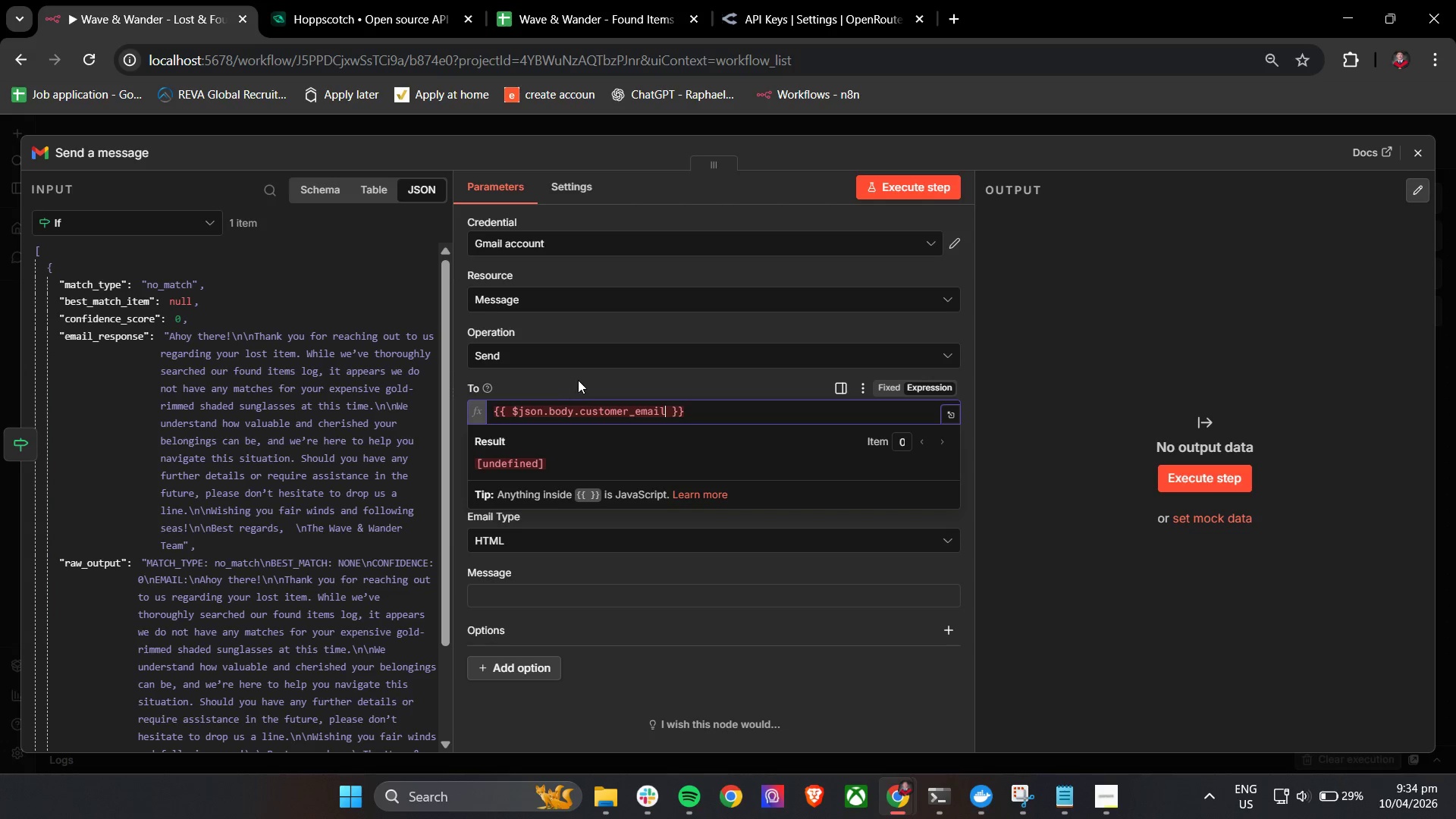 
left_click([582, 378])
 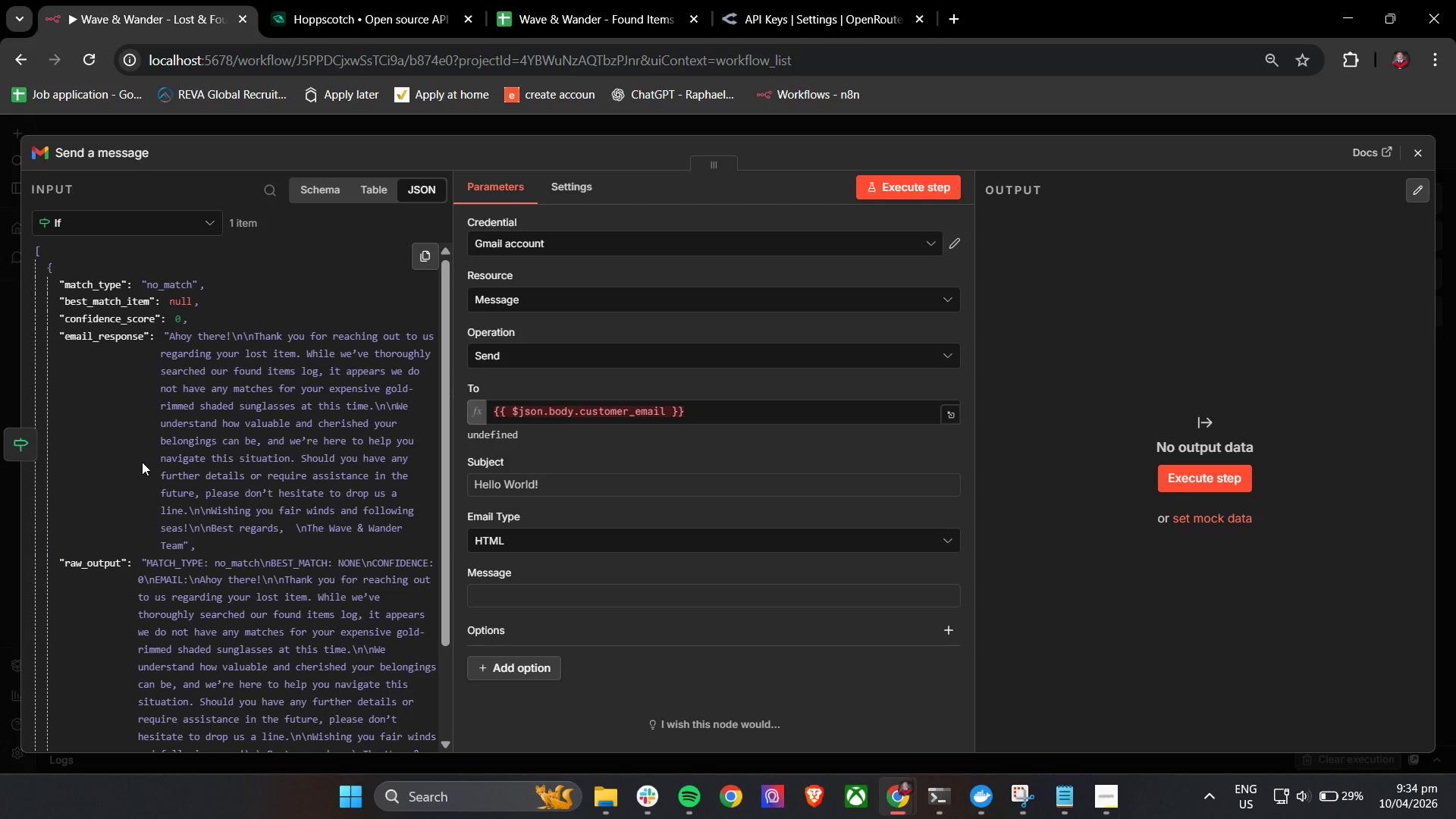 
scroll: coordinate [143, 463], scroll_direction: down, amount: 3.0
 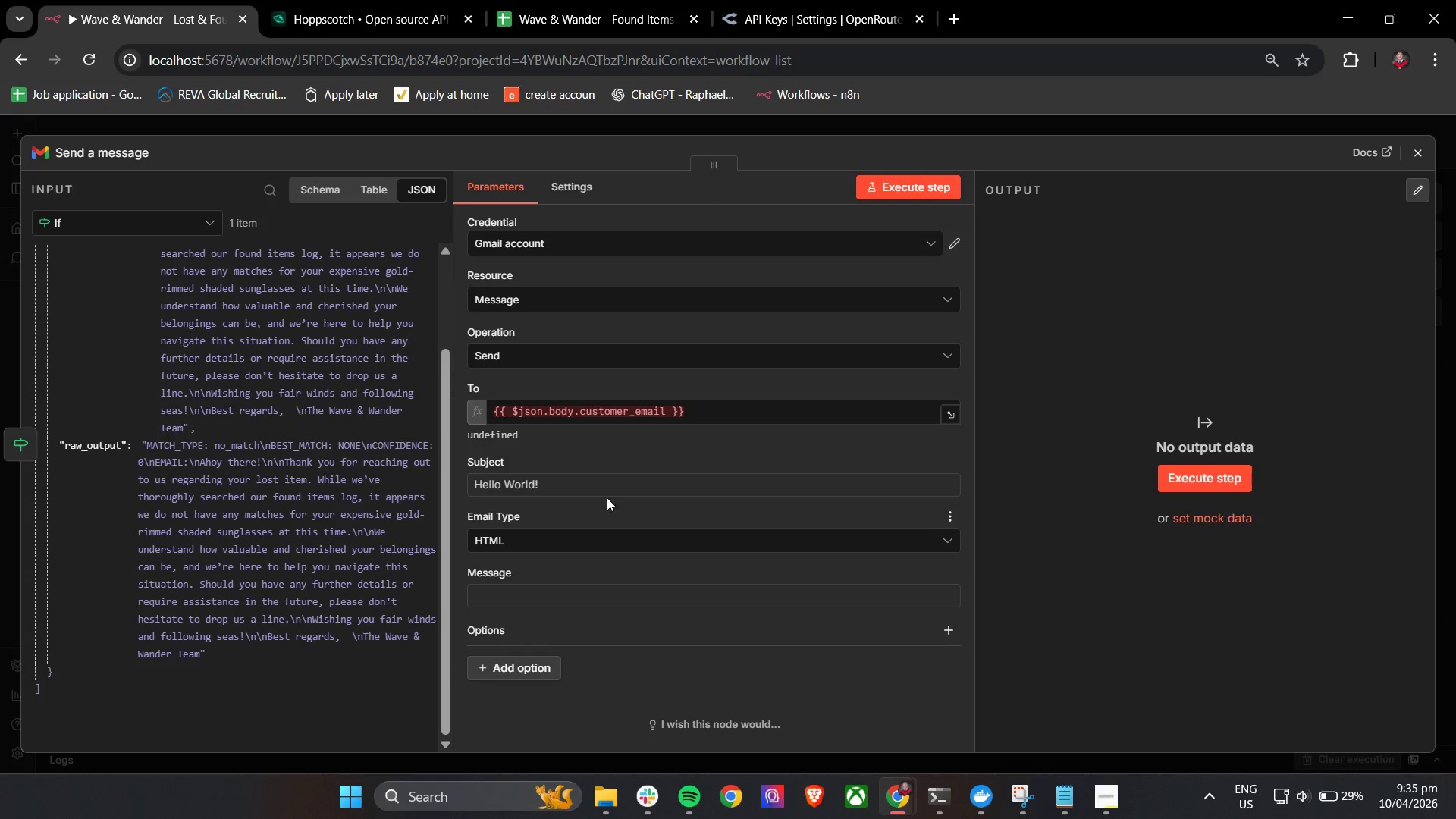 
left_click([538, 487])
 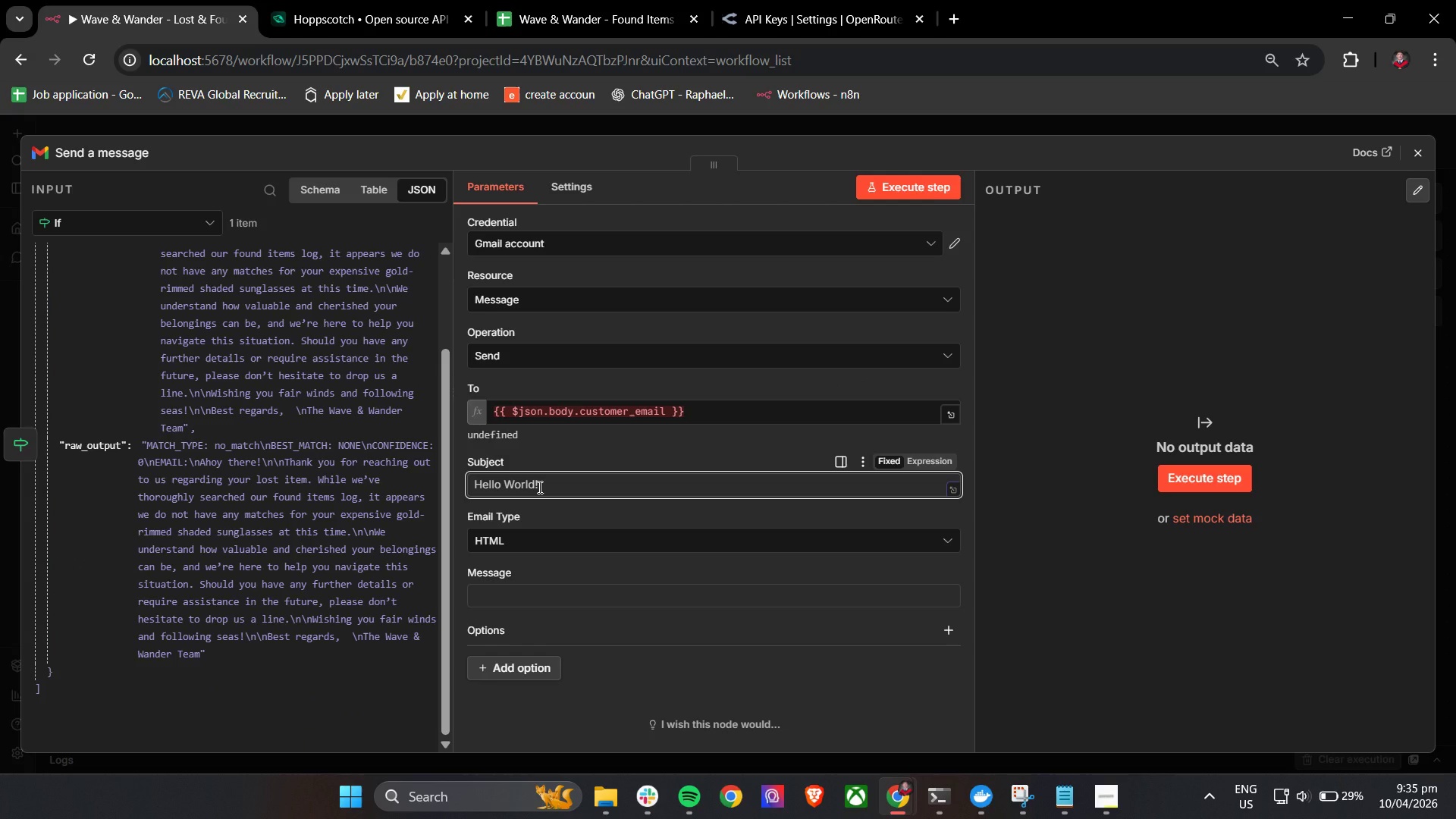 
type(Update on Your )
 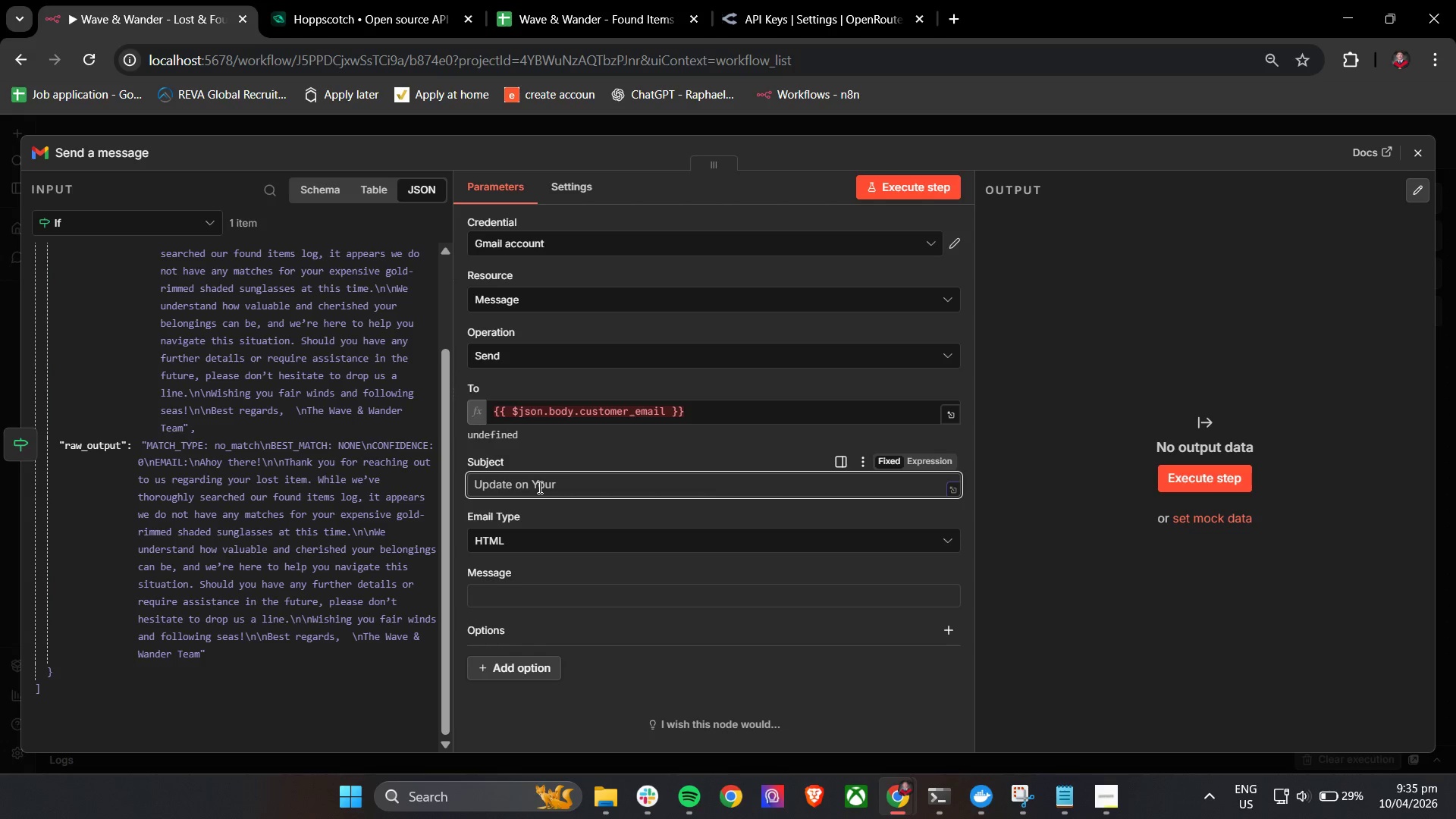 
wait(11.73)
 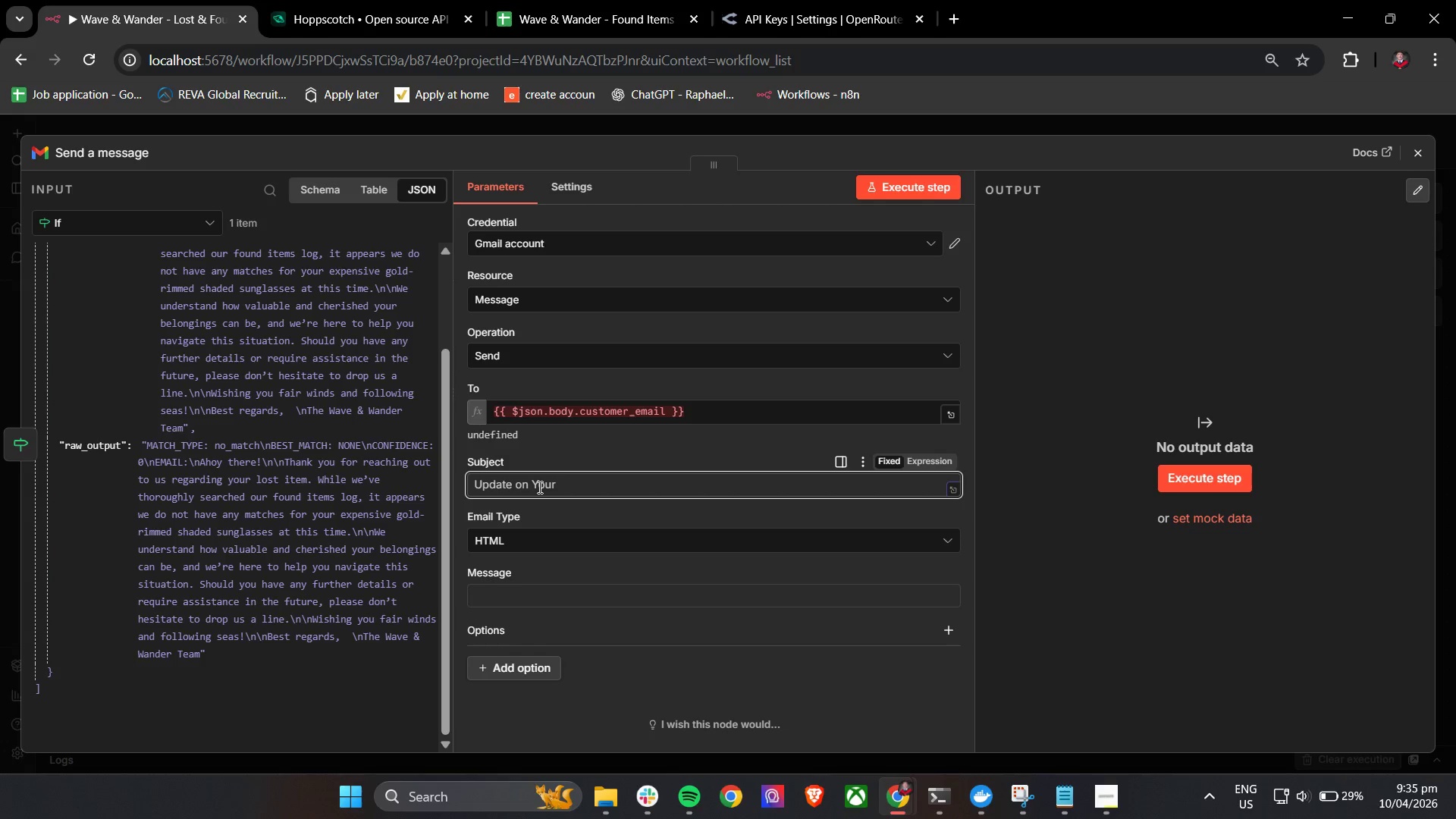 
type(Lost Item Inquiry)
 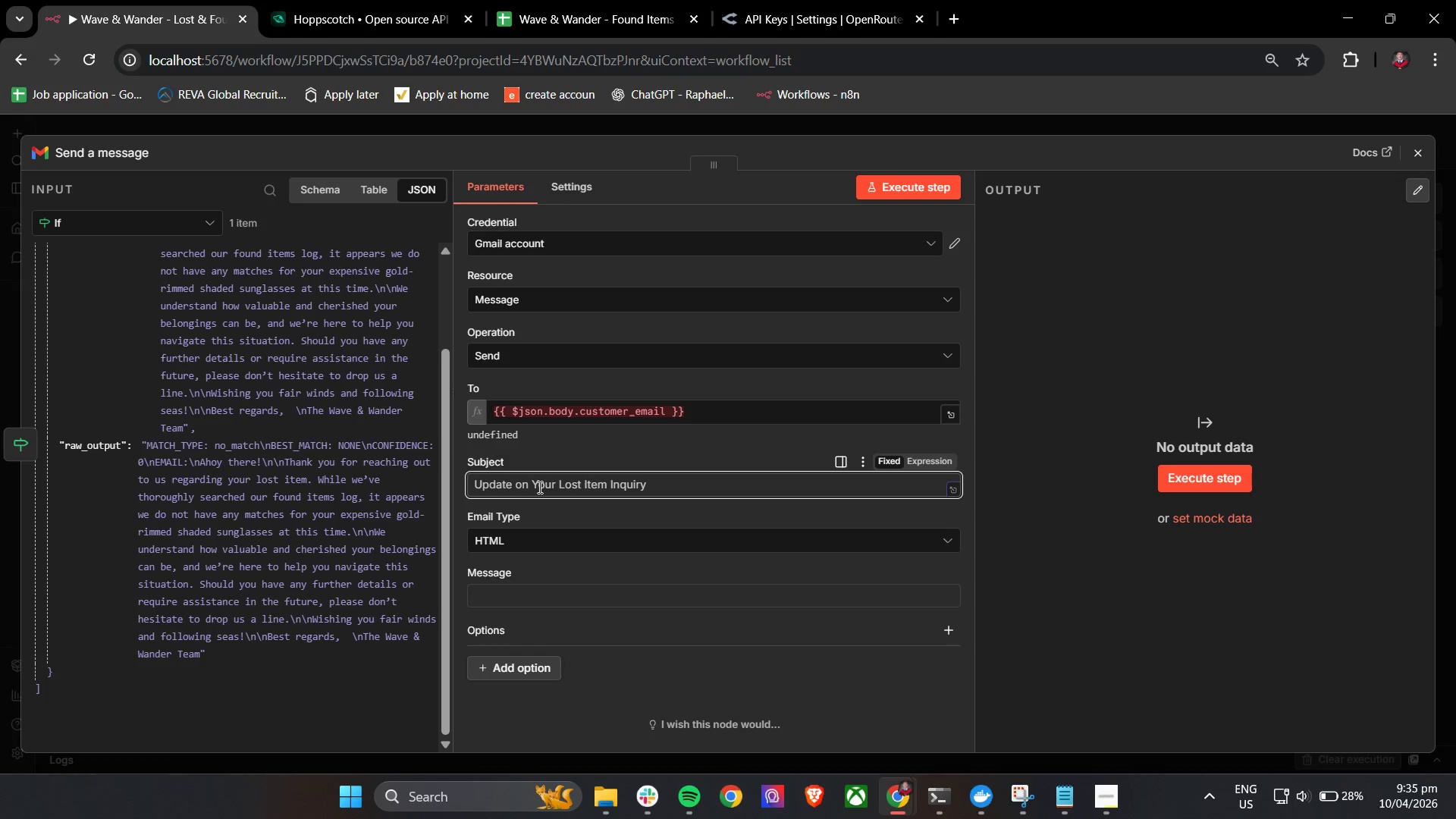 
left_click([647, 450])
 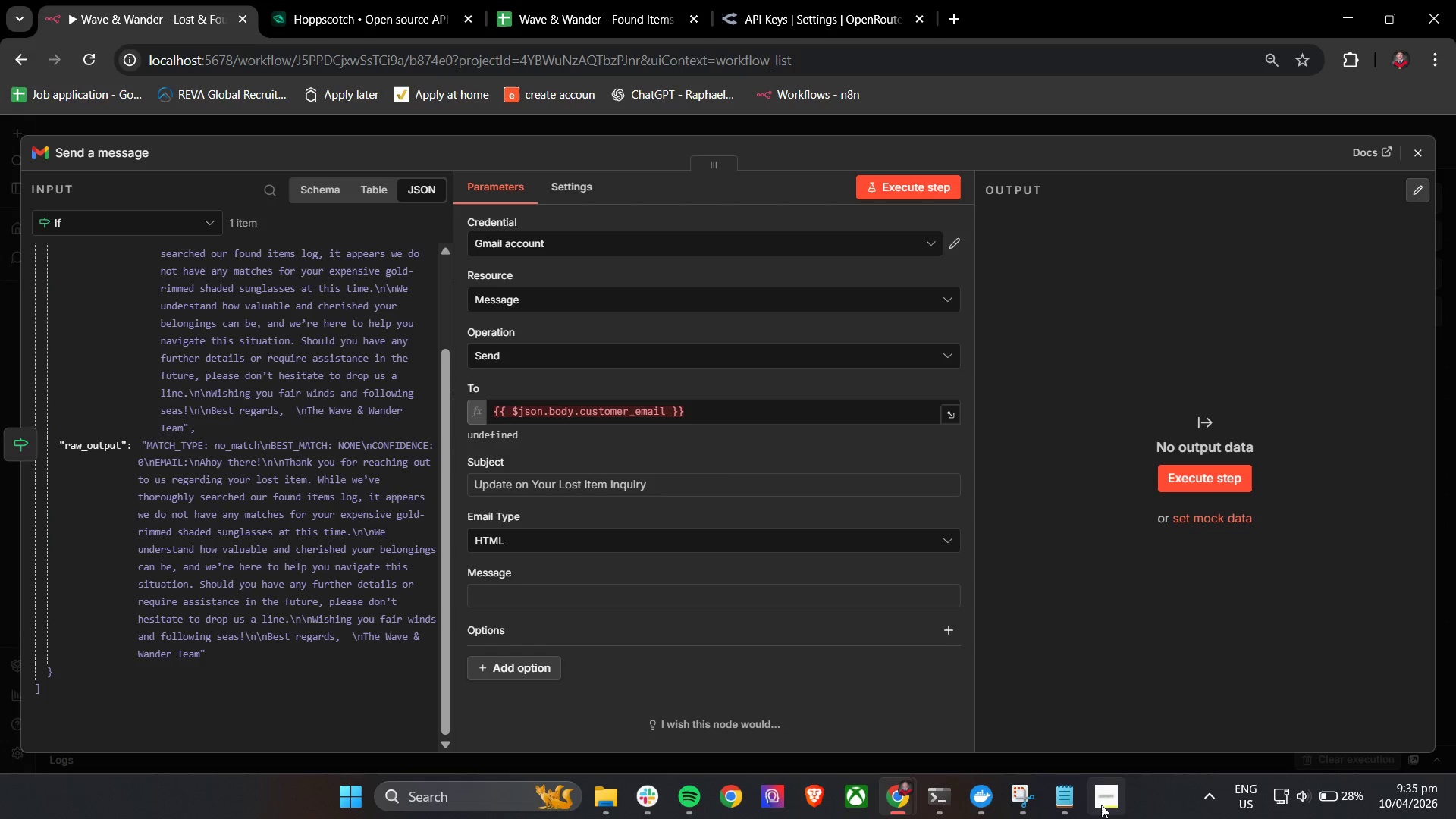 
left_click([1103, 804])